 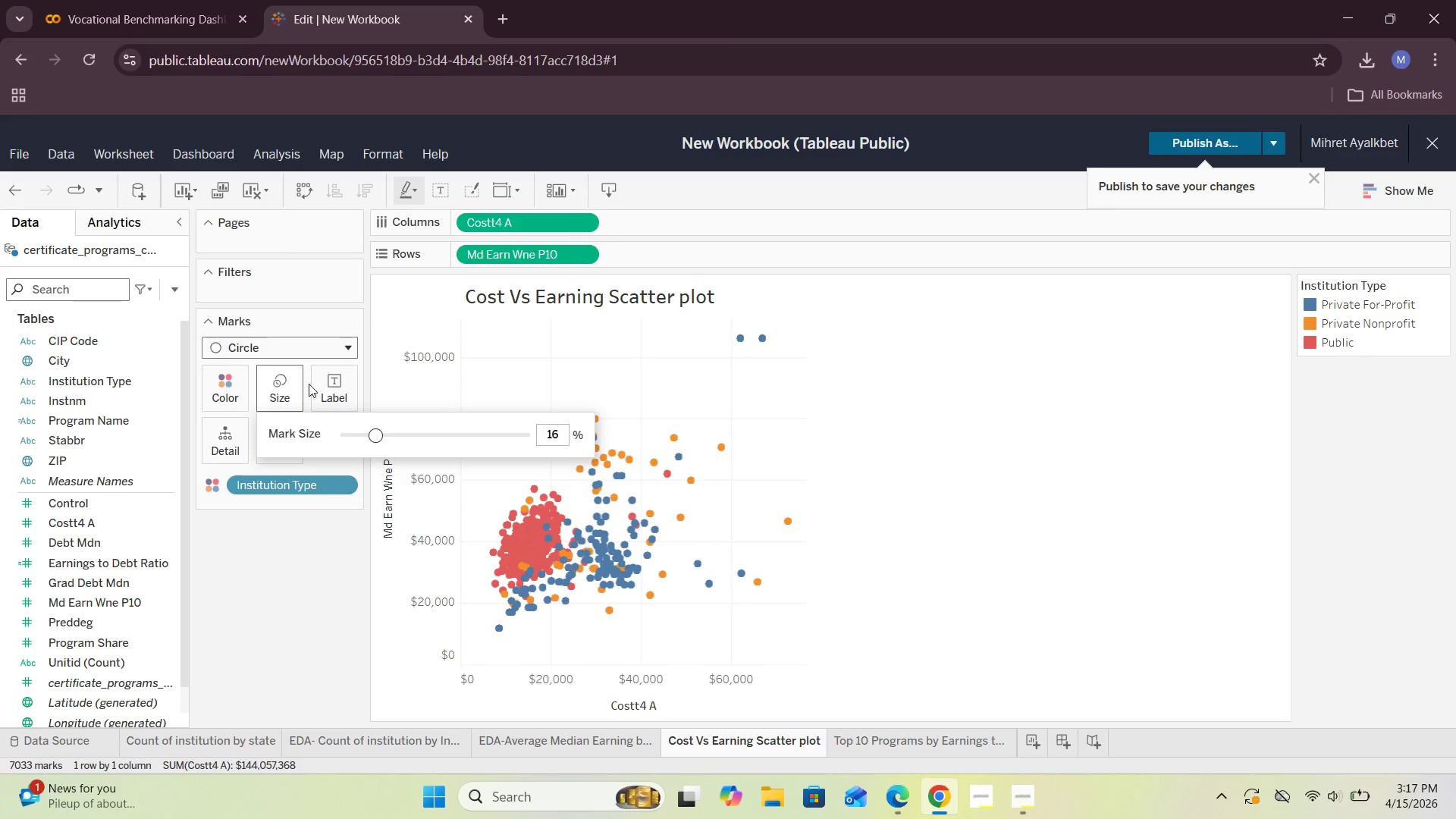 
left_click_drag(start_coordinate=[375, 437], to_coordinate=[368, 454])
 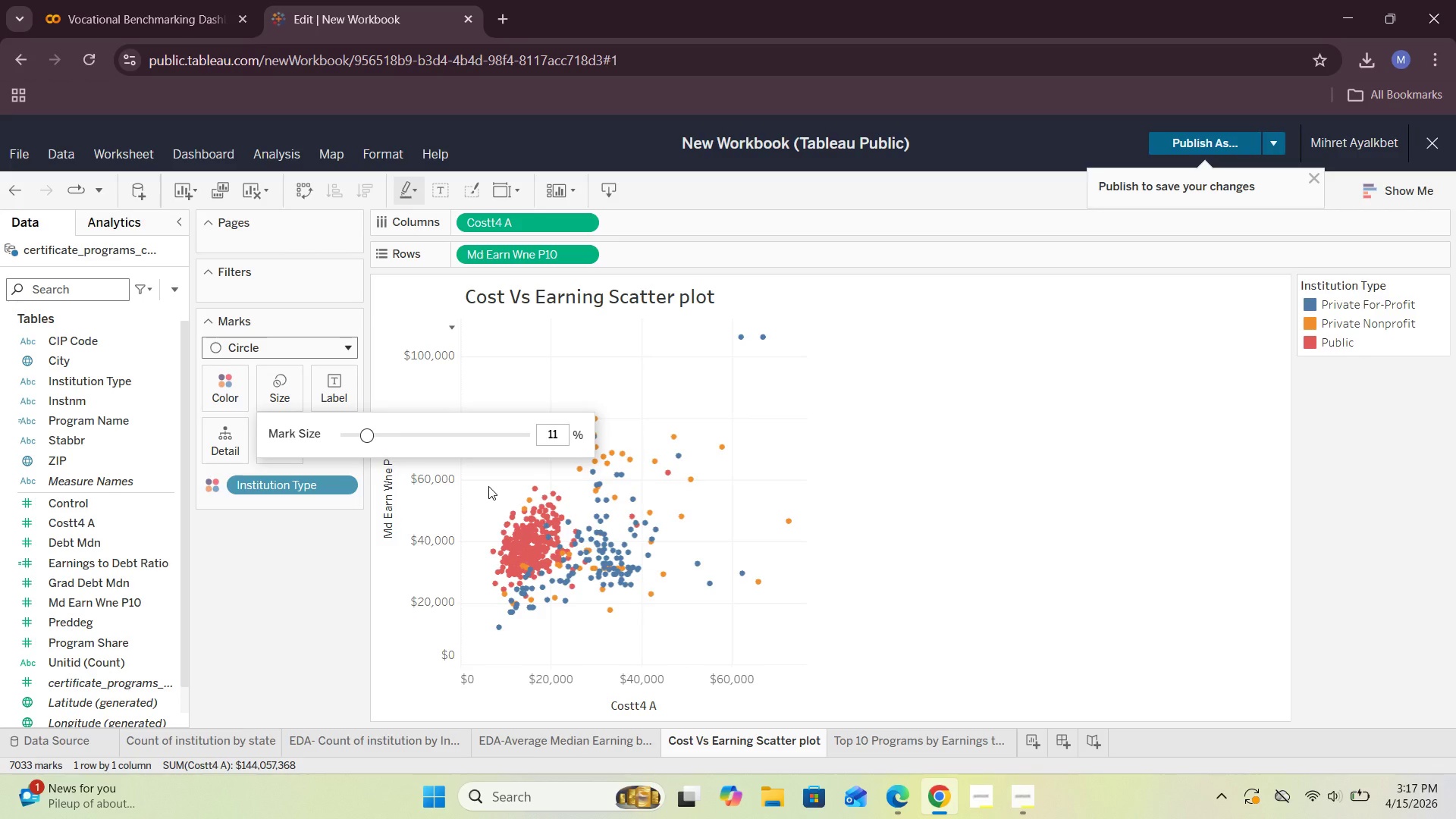 
left_click([485, 482])
 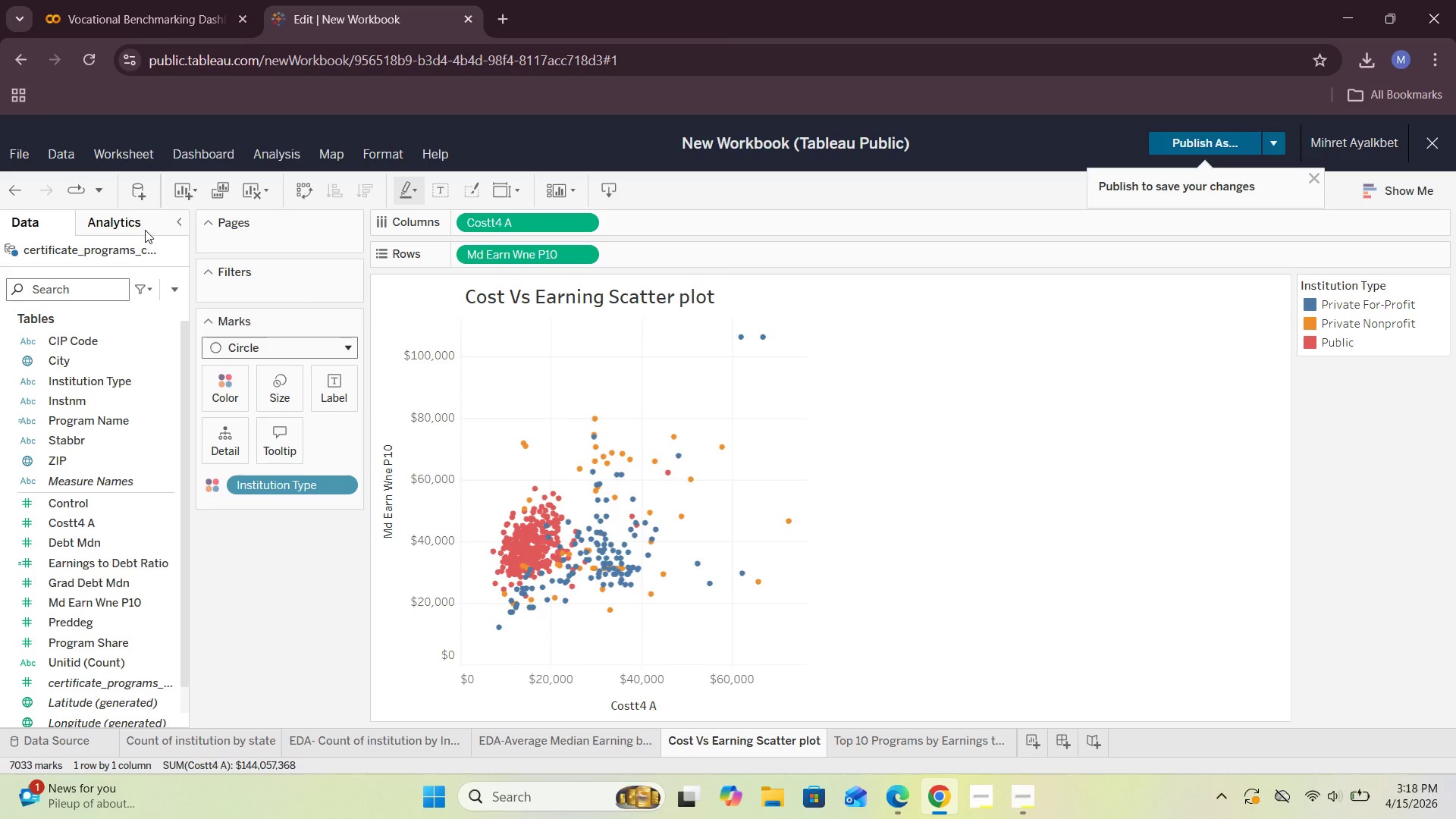 
wait(28.23)
 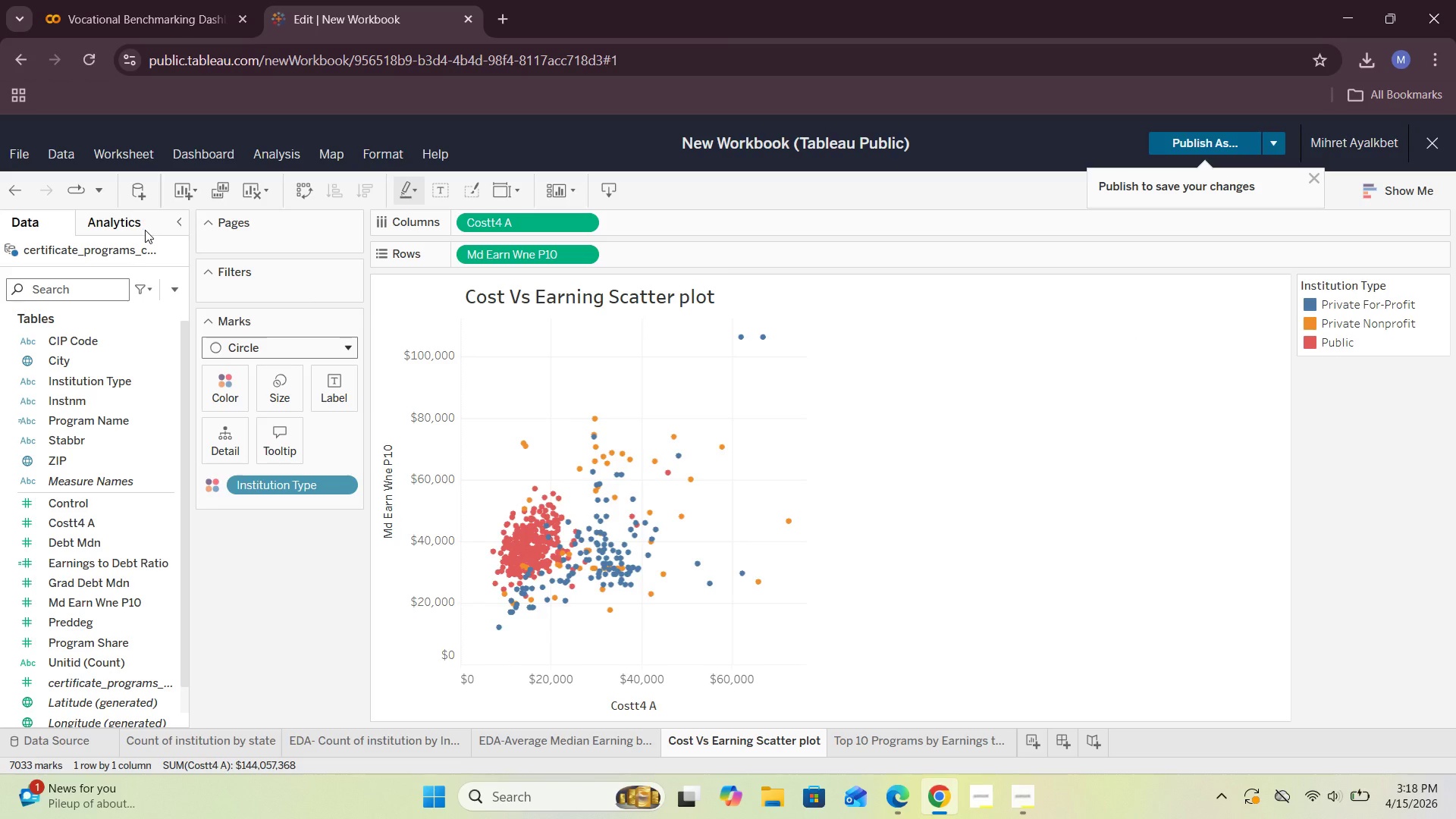 
left_click([134, 225])
 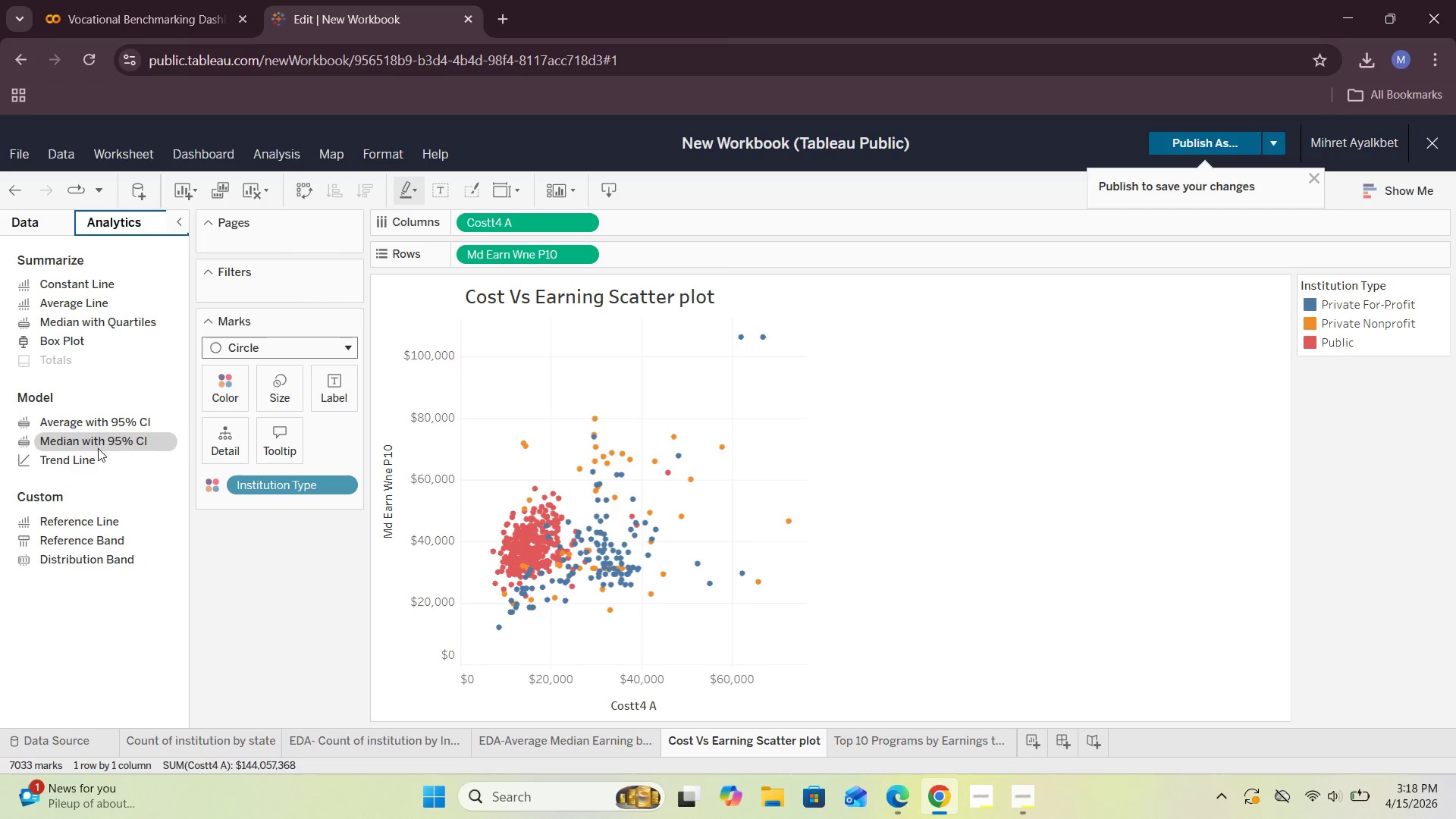 
left_click_drag(start_coordinate=[88, 461], to_coordinate=[541, 312])
 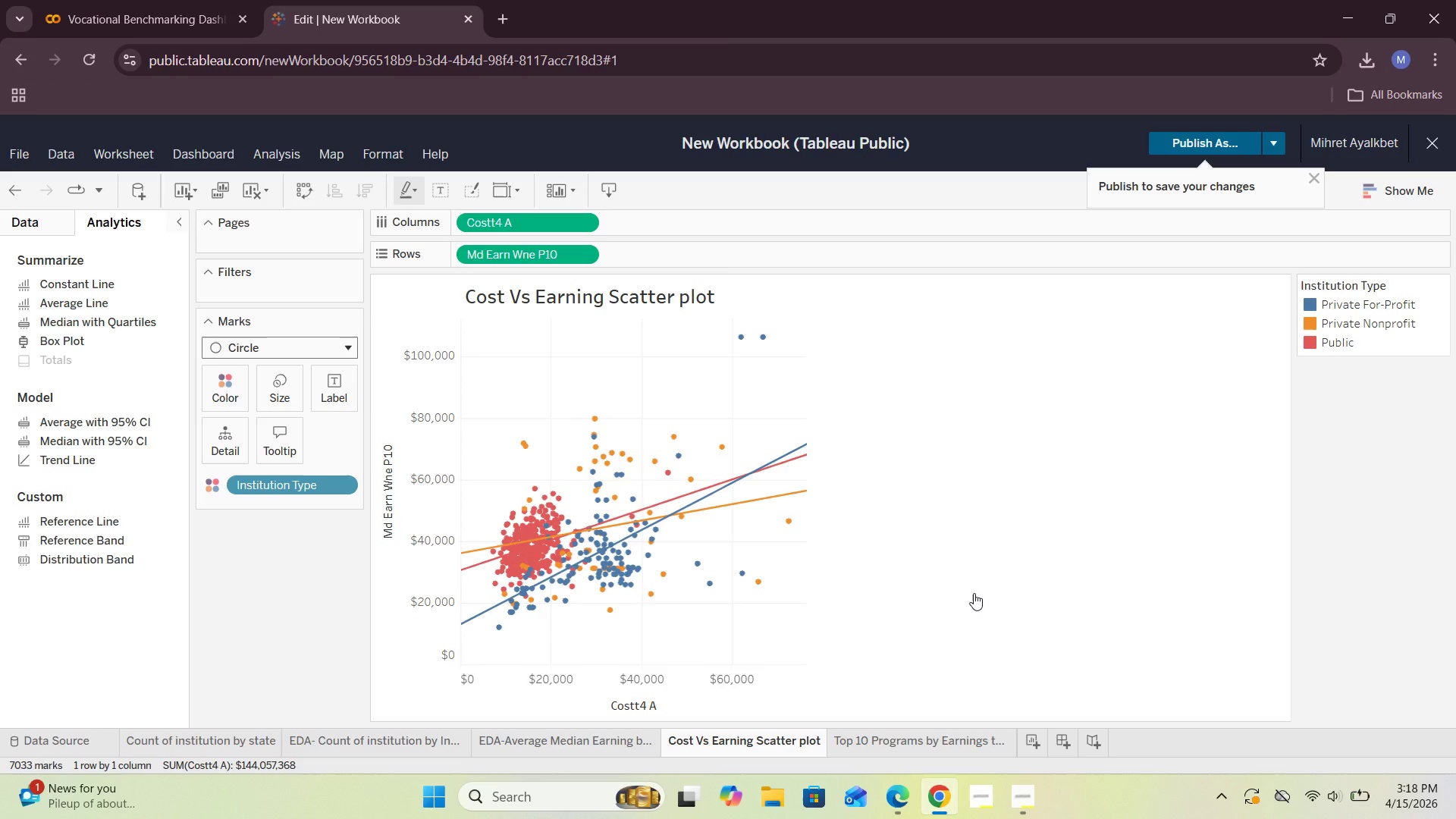 
wait(13.61)
 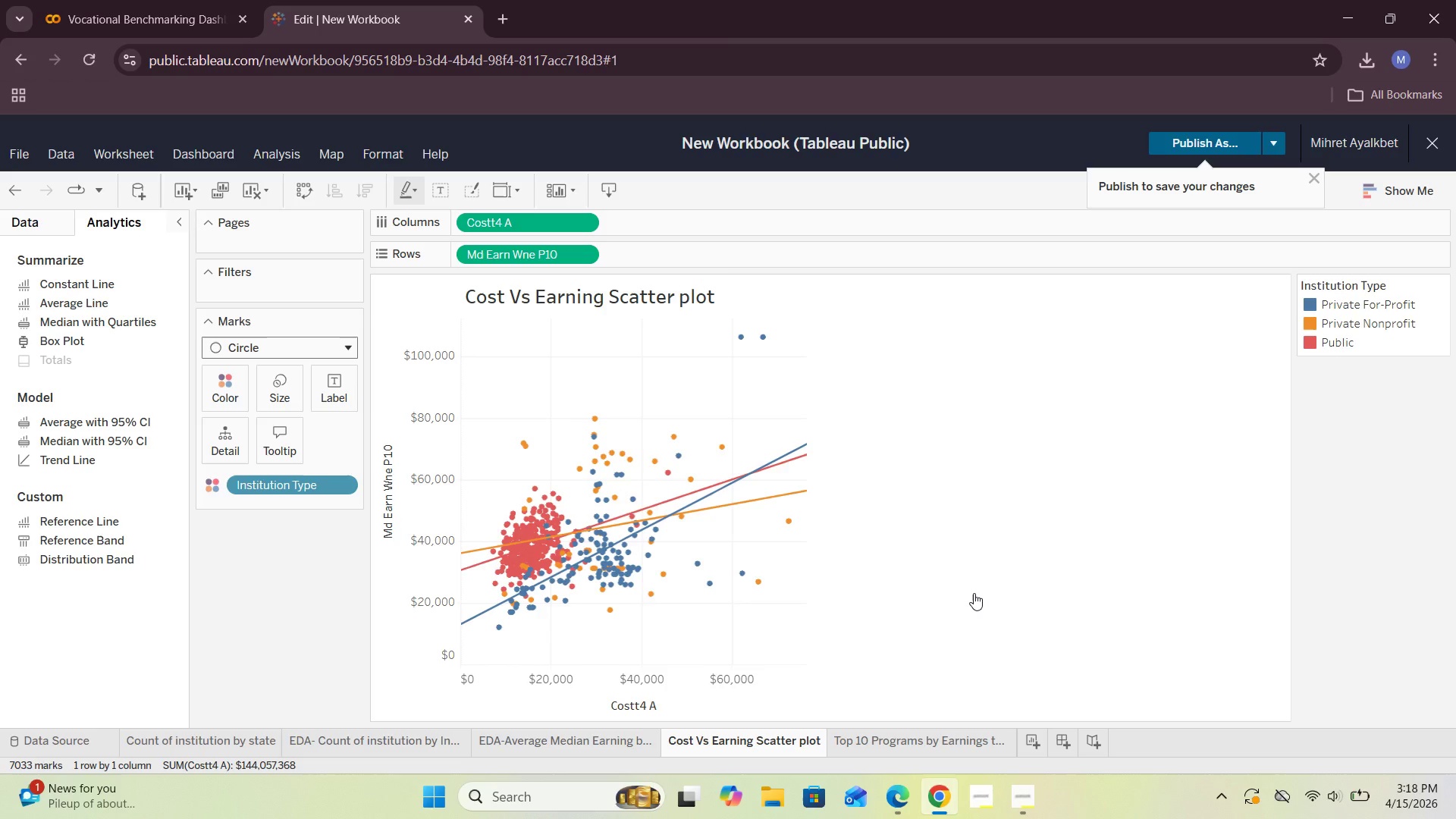 
left_click([1053, 713])